 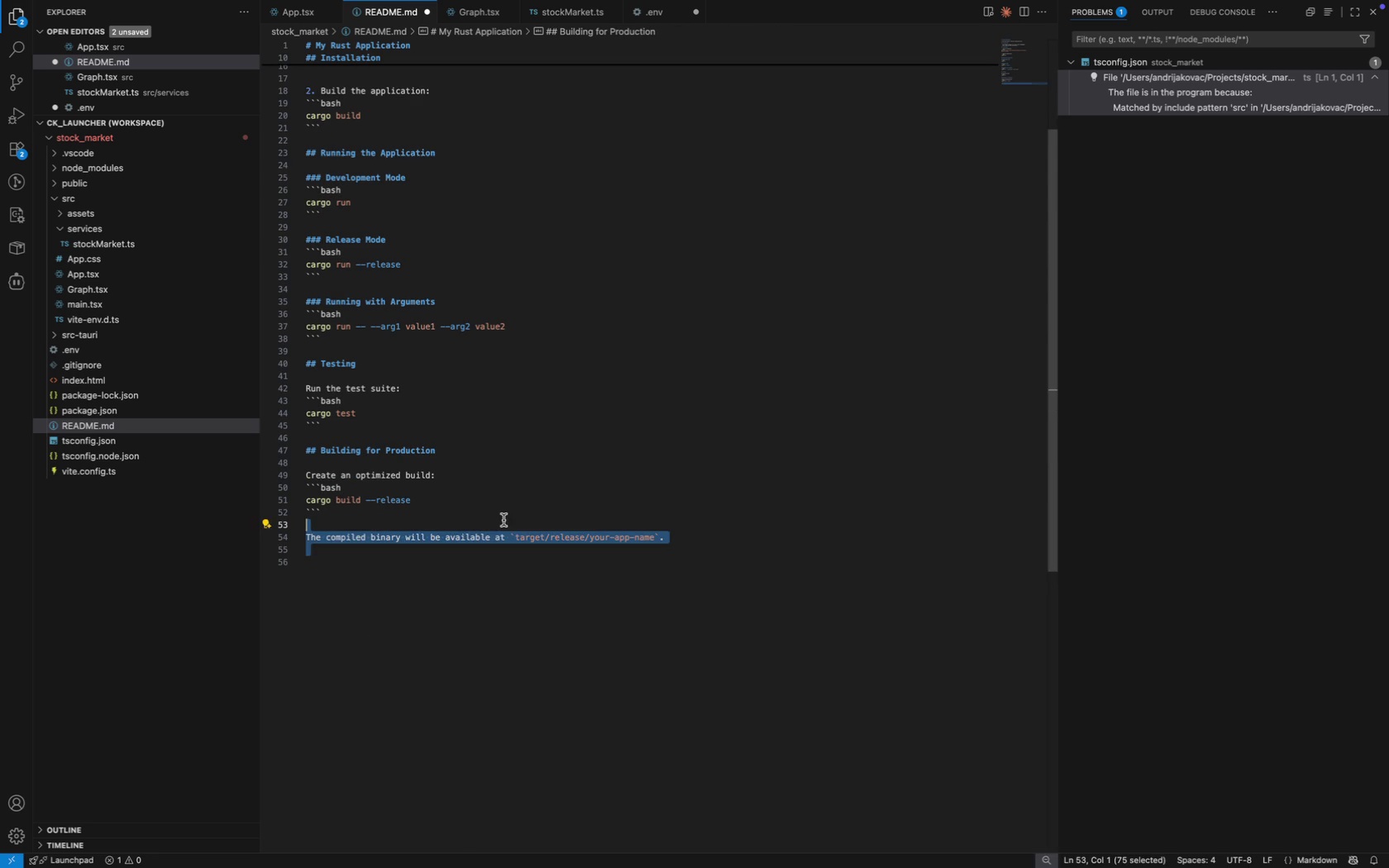 
key(Backspace)
 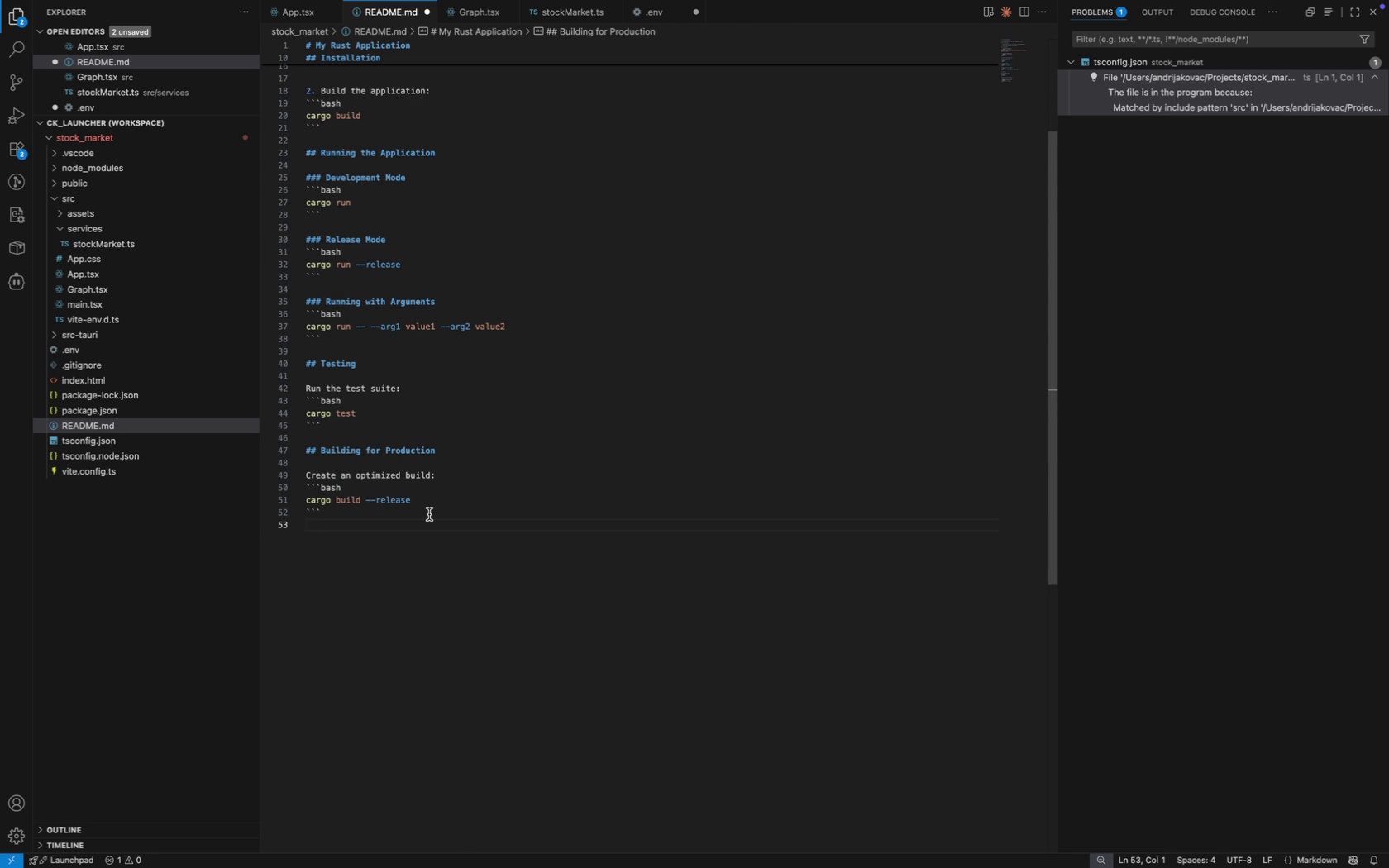 
scroll: coordinate [427, 513], scroll_direction: up, amount: 14.0
 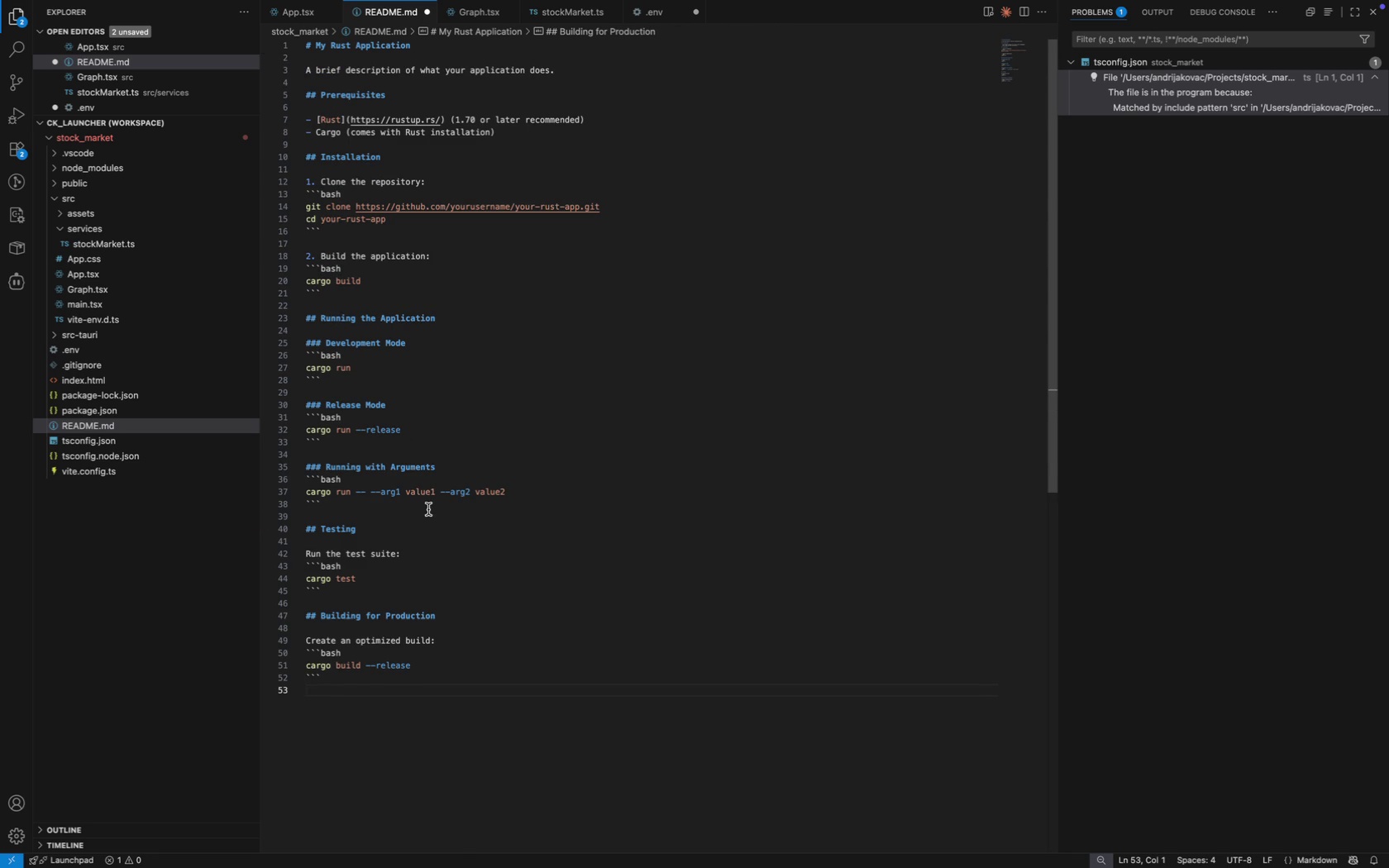 
key(Enter)
 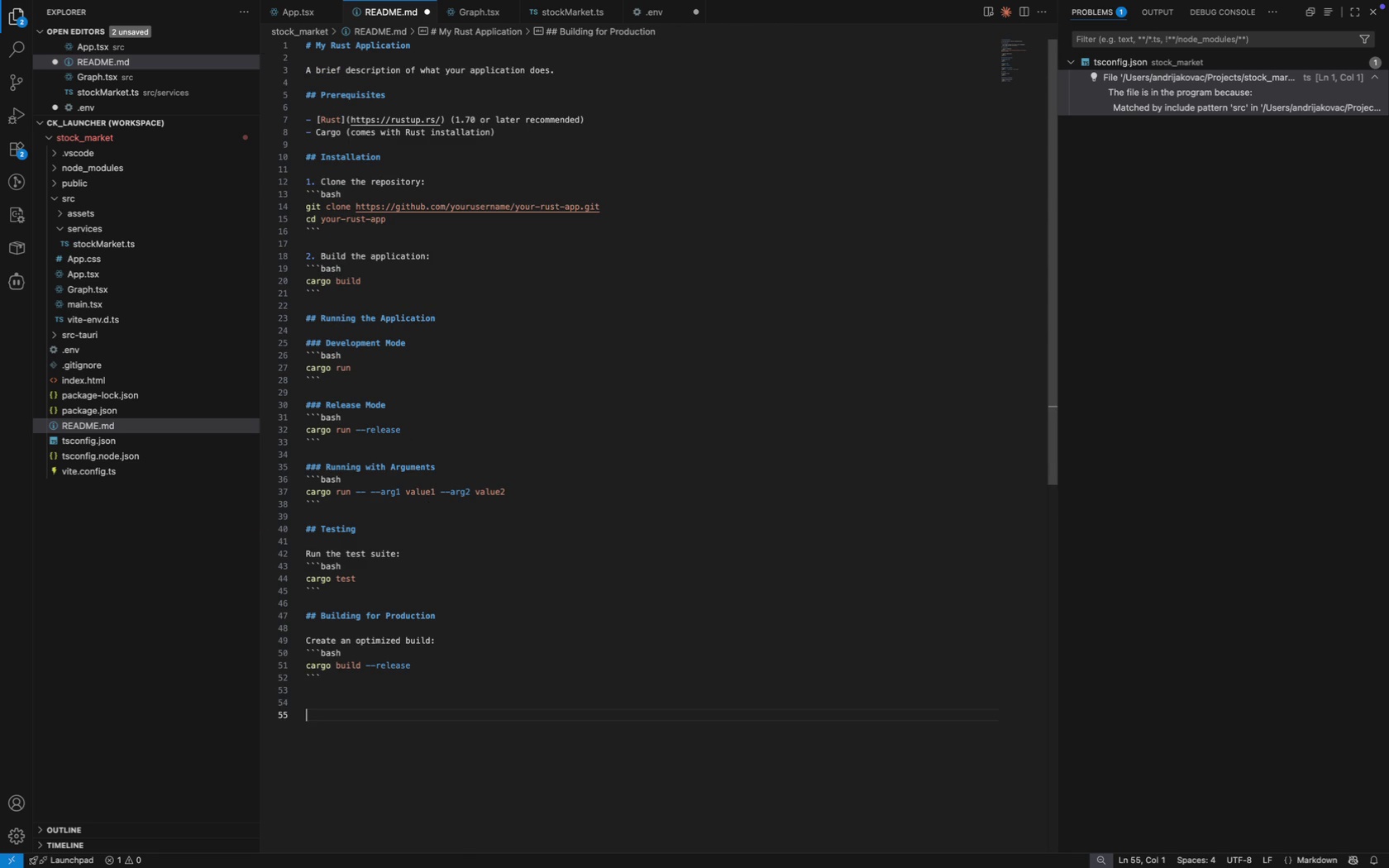 
key(Enter)